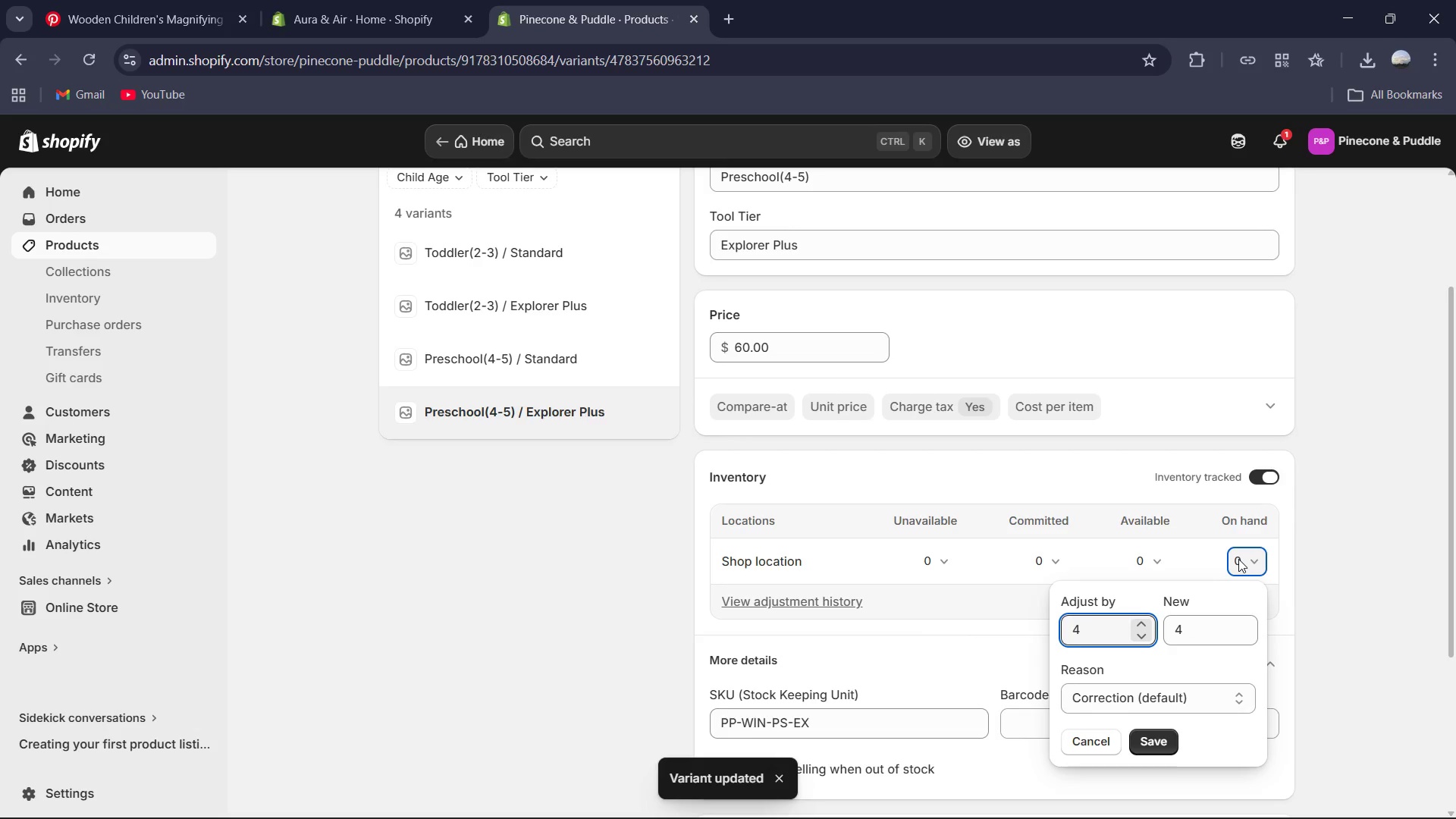 
key(Backspace)
 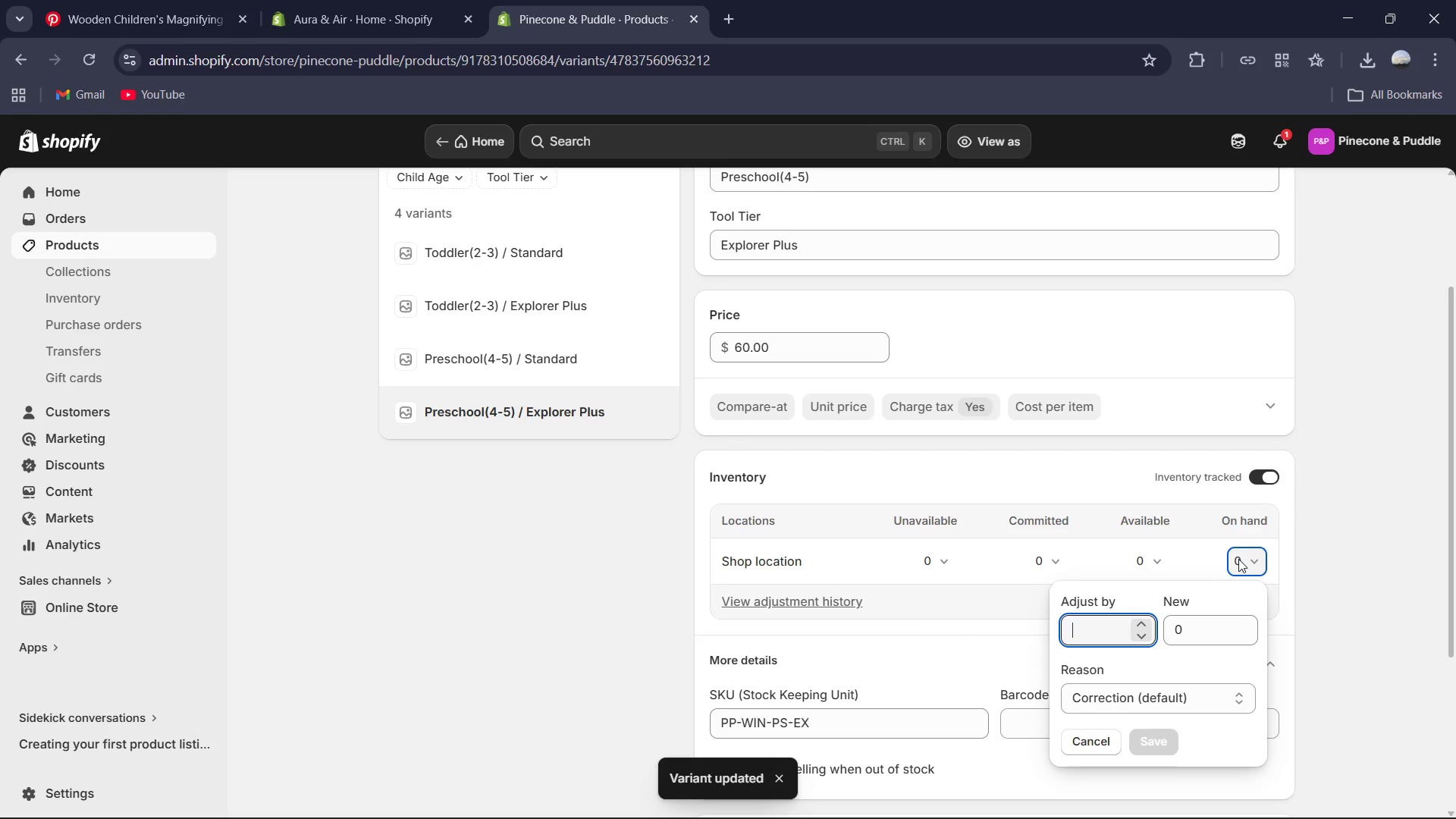 
key(Numpad9)
 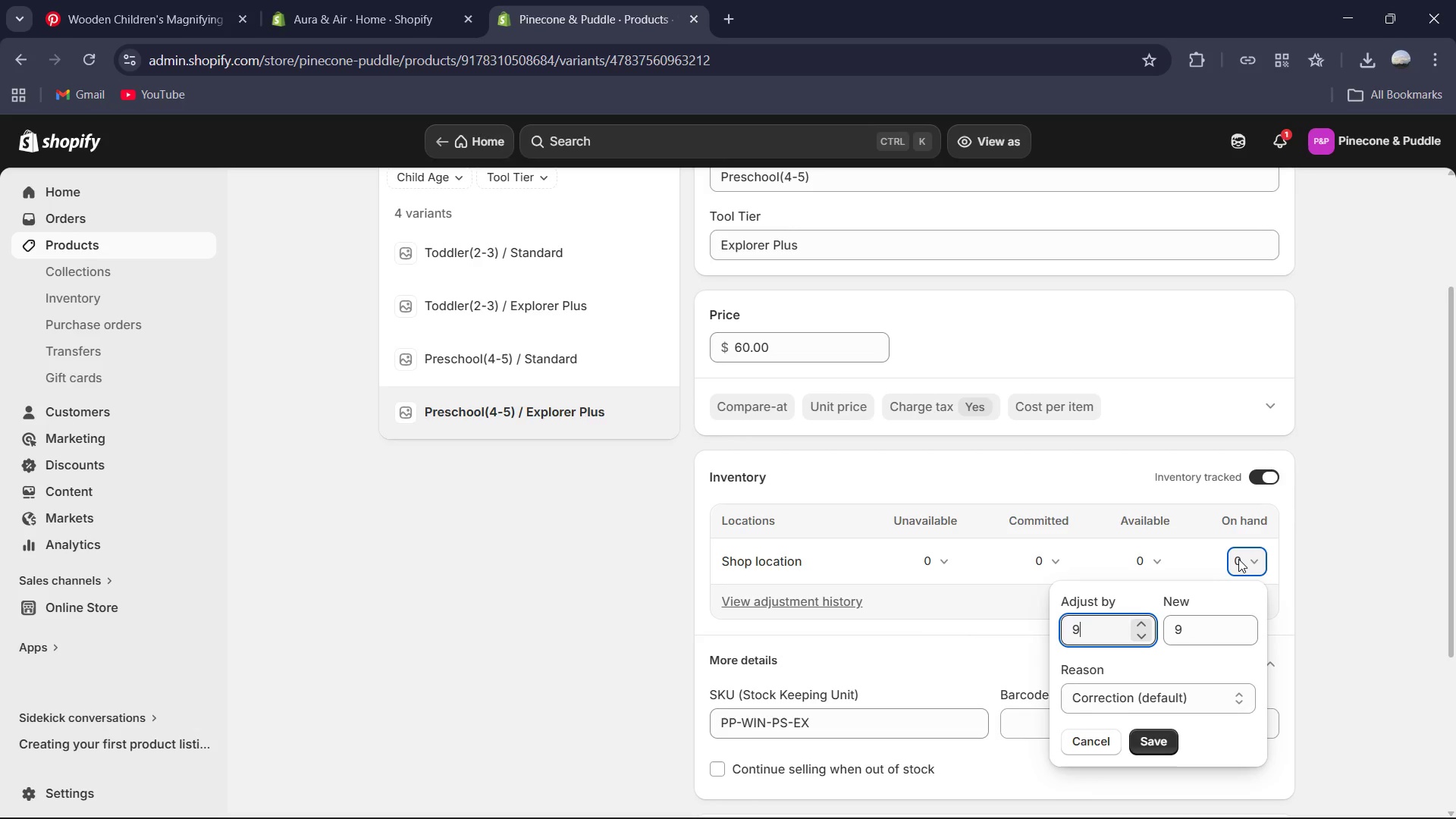 
key(Numpad6)
 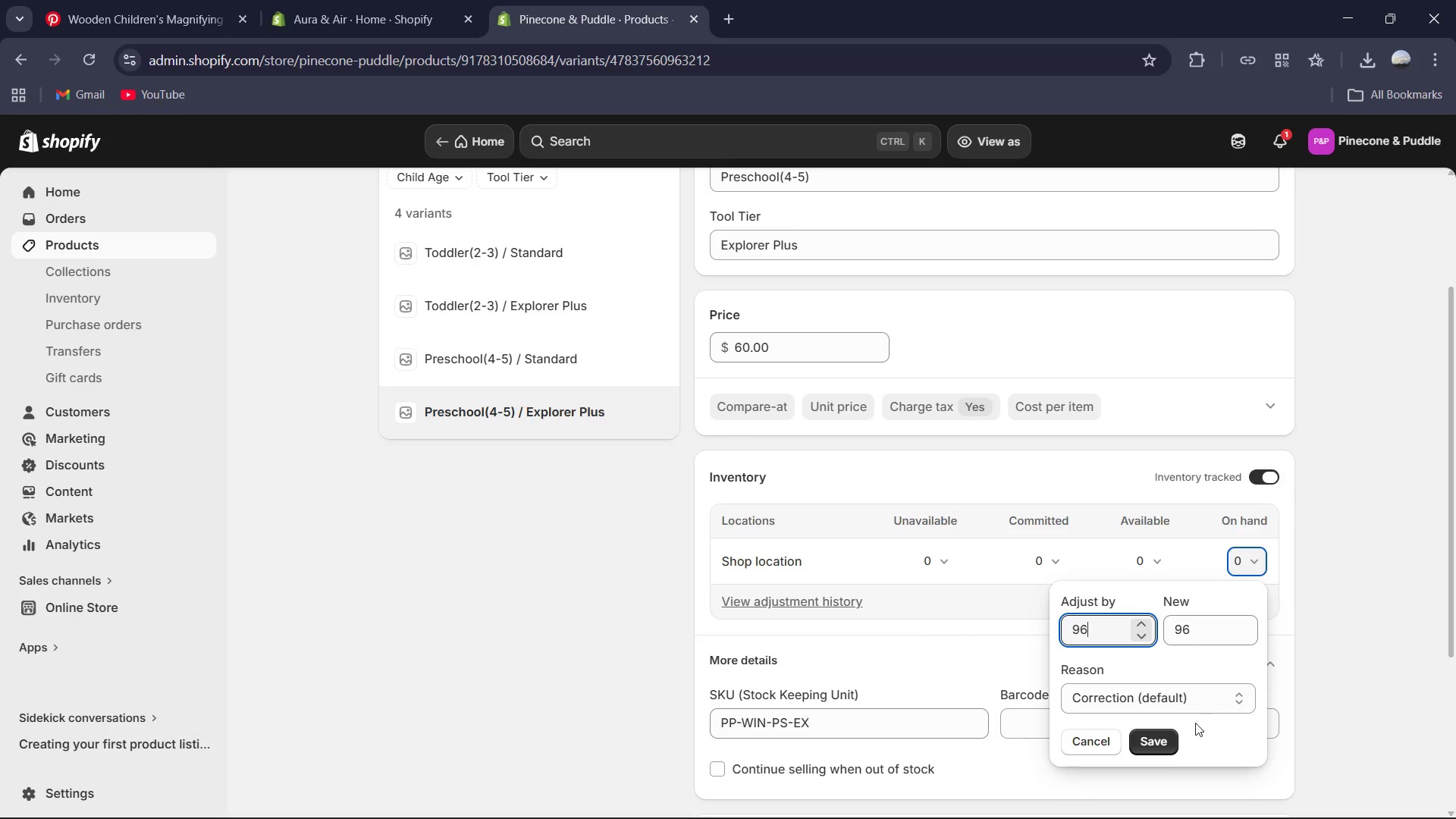 
left_click([1162, 739])
 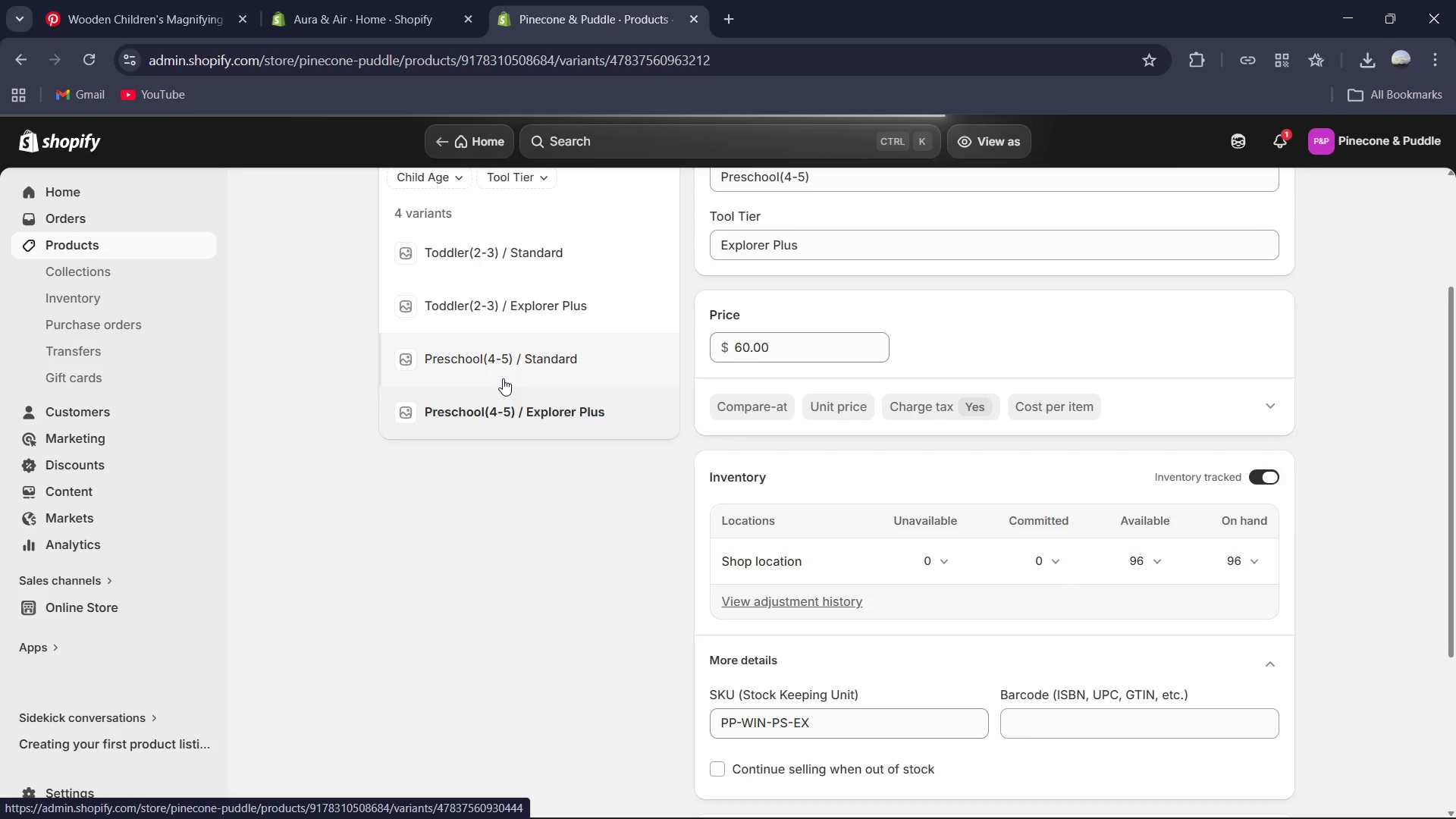 
wait(16.05)
 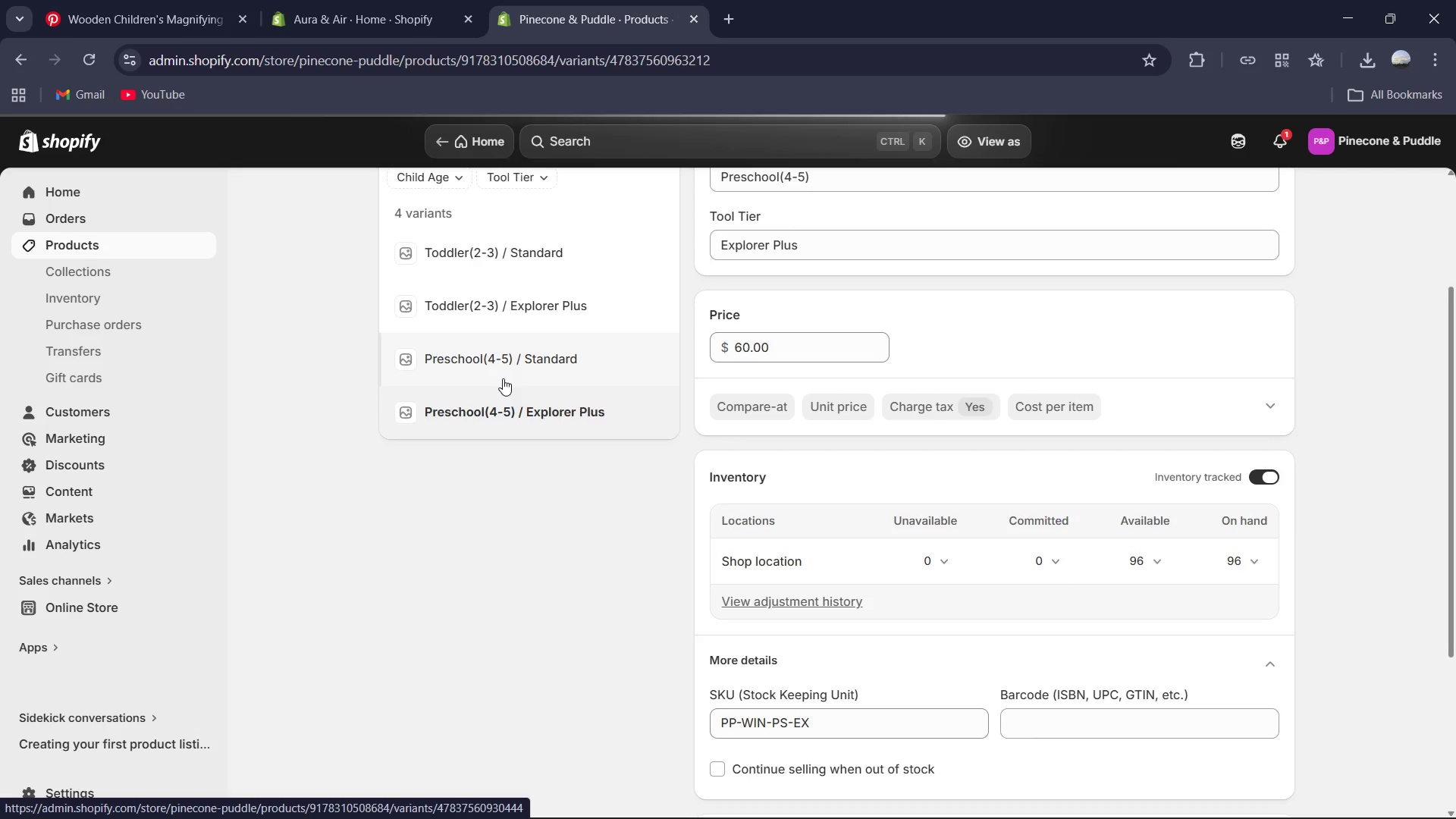 
mouse_move([541, 403])
 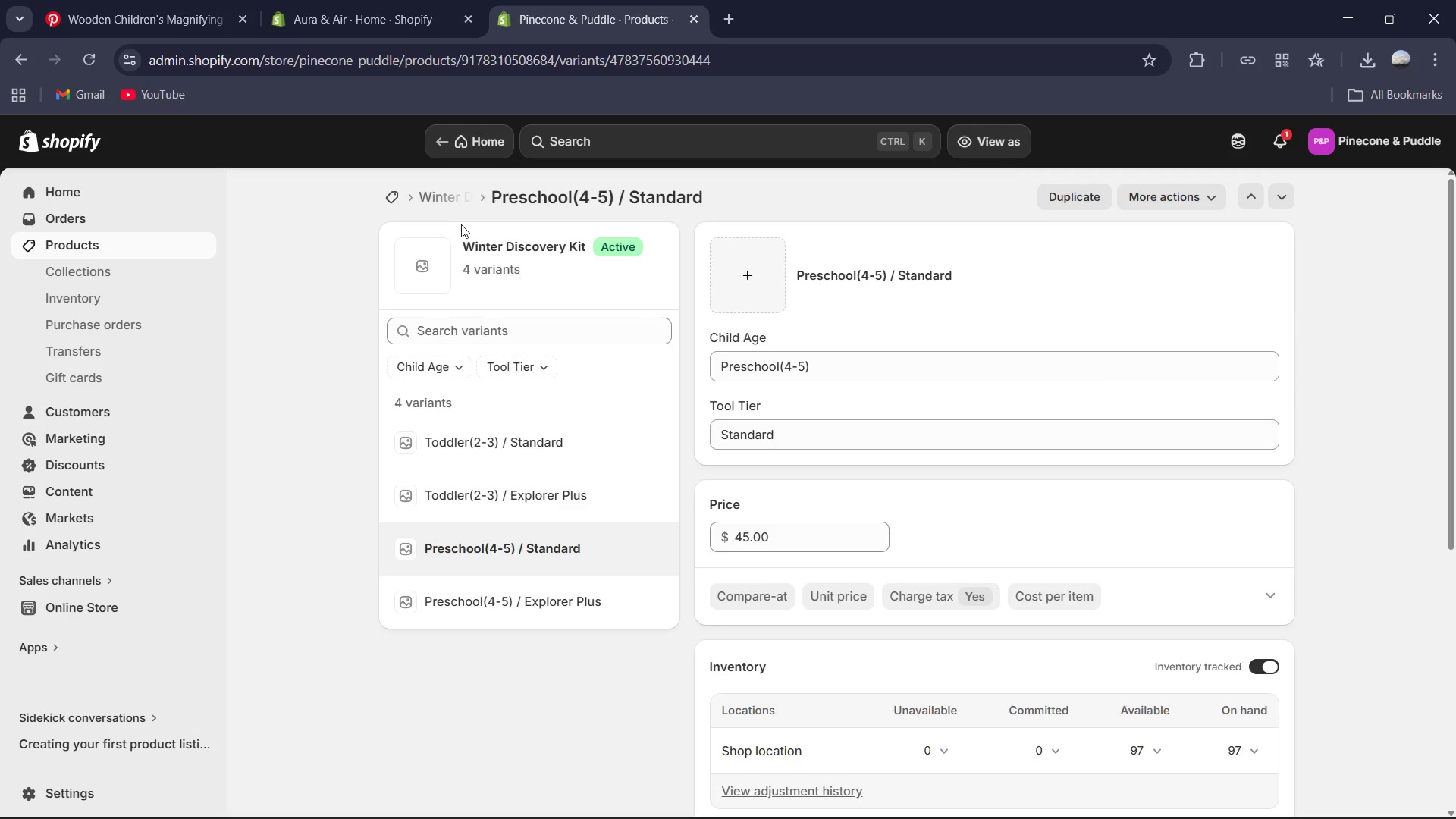 
scroll: coordinate [460, 224], scroll_direction: up, amount: 1.0
 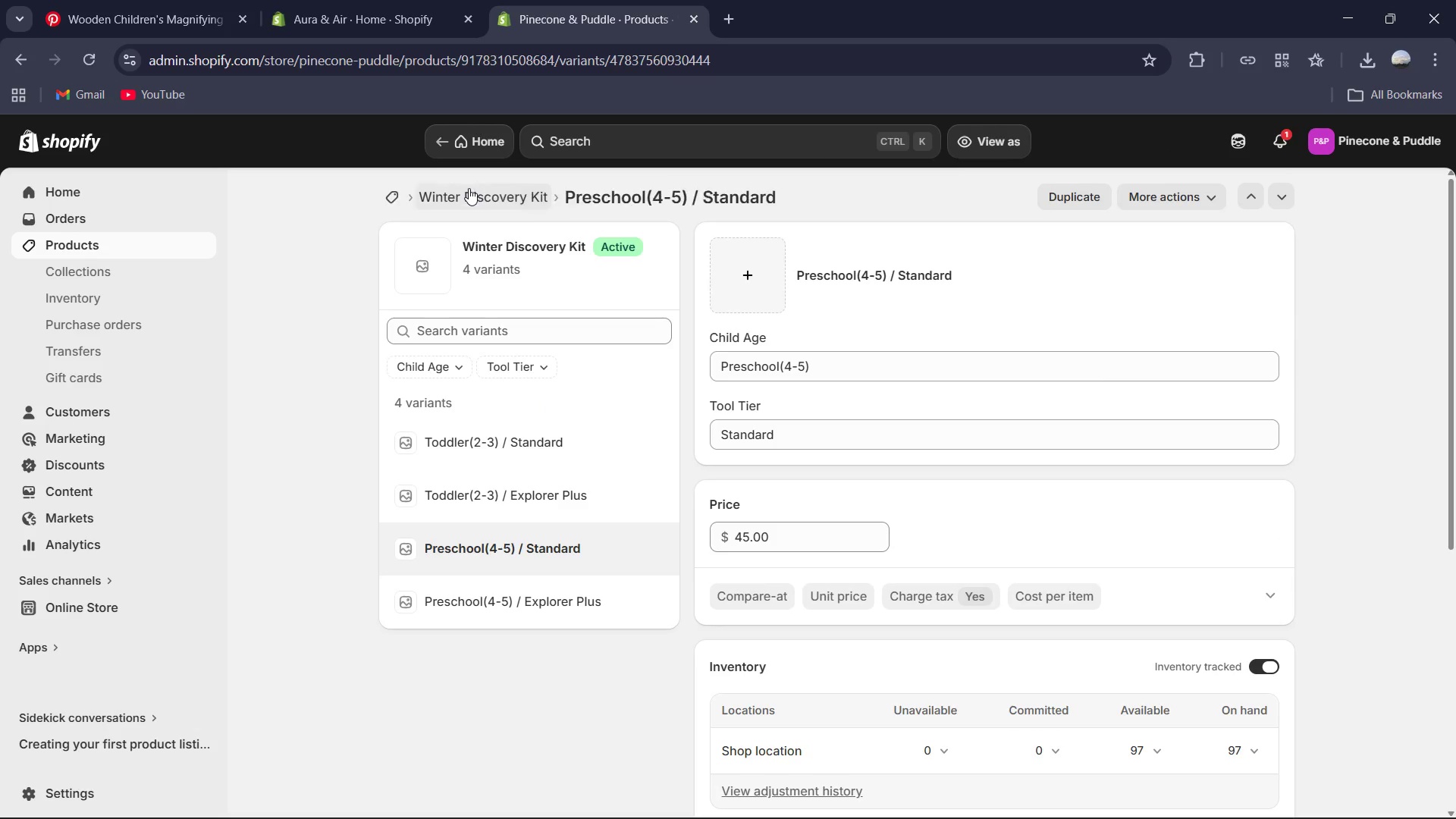 
left_click([469, 188])
 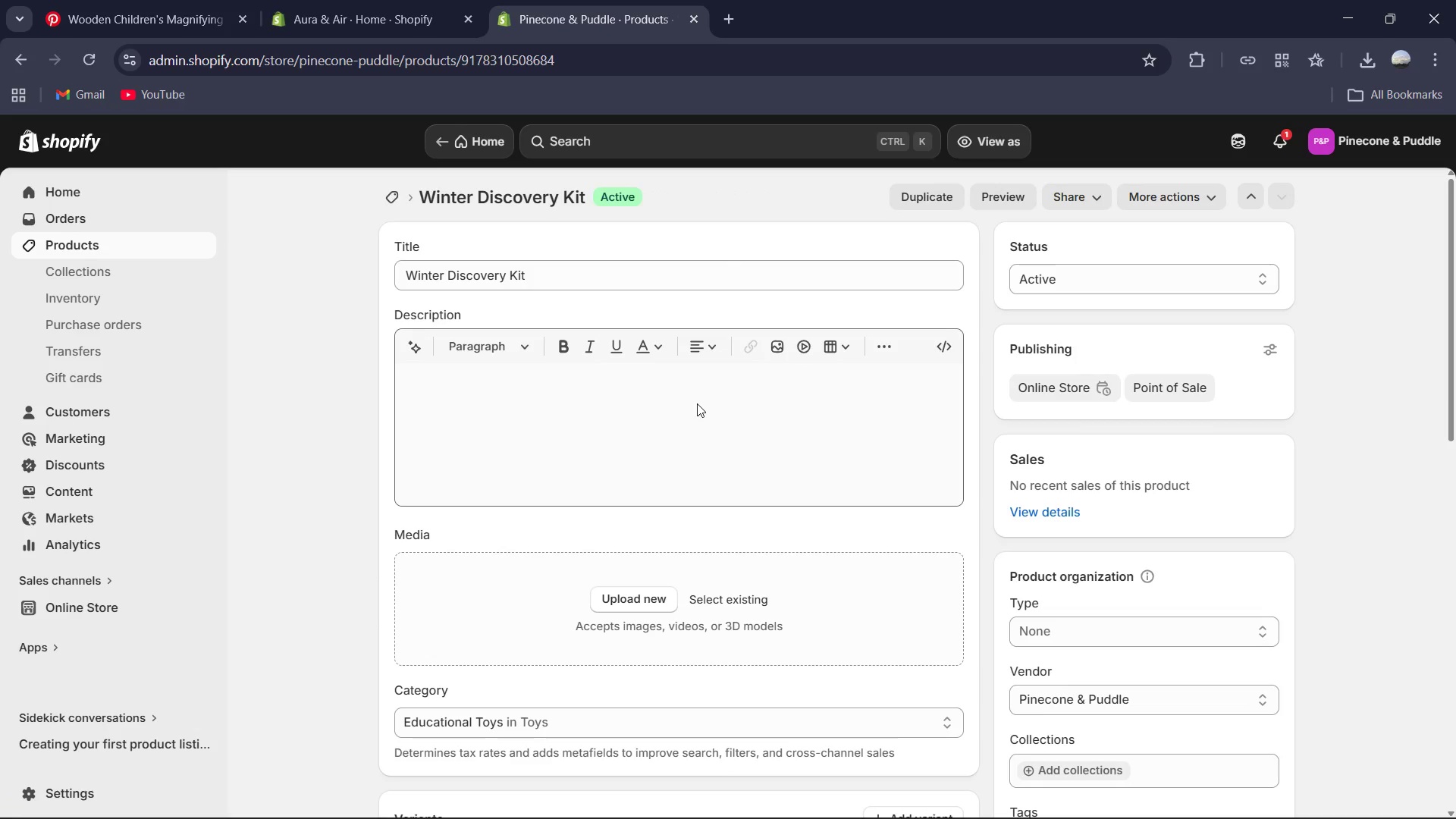 
scroll: coordinate [695, 404], scroll_direction: down, amount: 1.0
 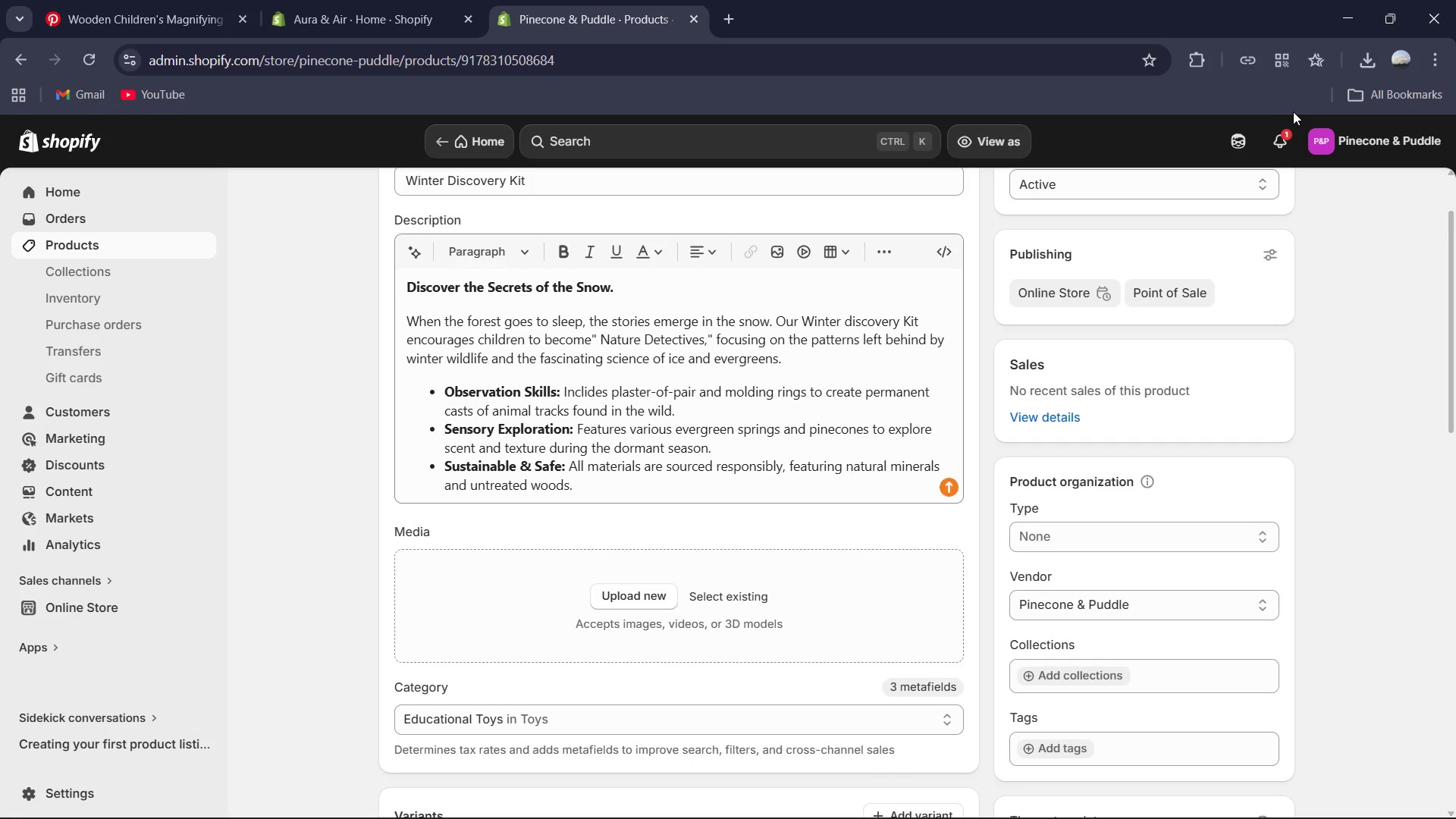 
left_click([1363, 62])
 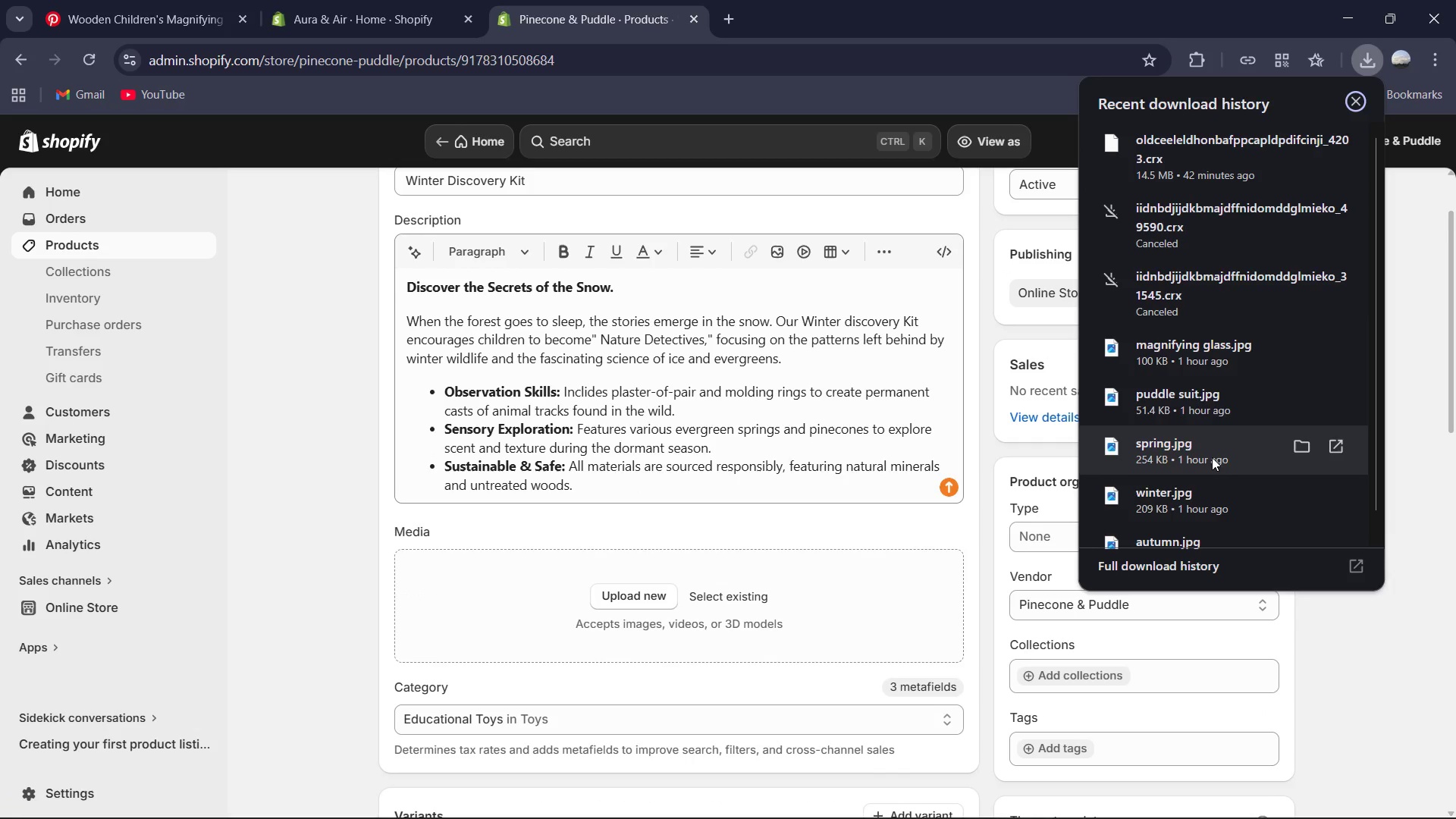 
left_click_drag(start_coordinate=[1208, 489], to_coordinate=[881, 579])
 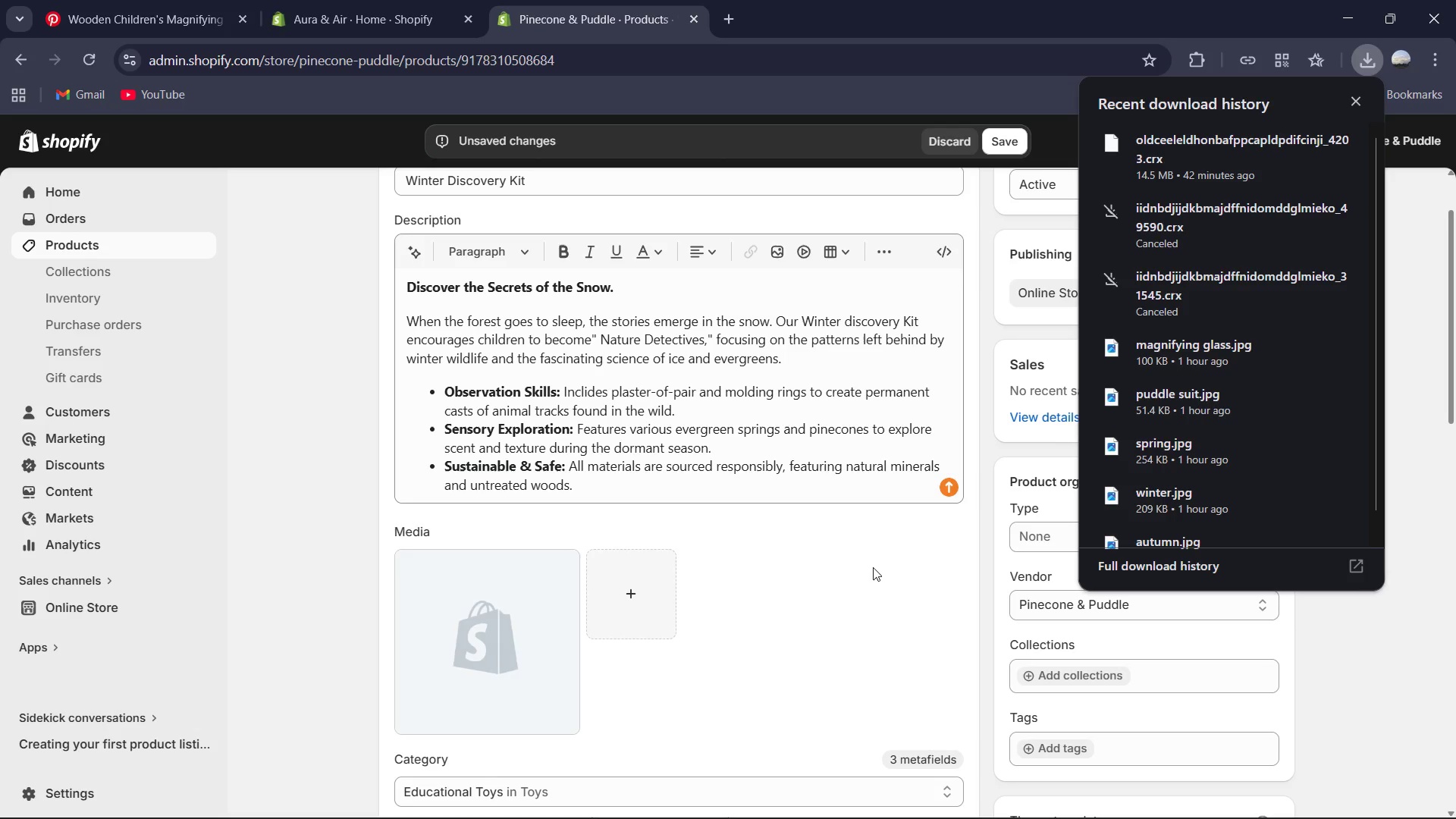 
wait(19.19)
 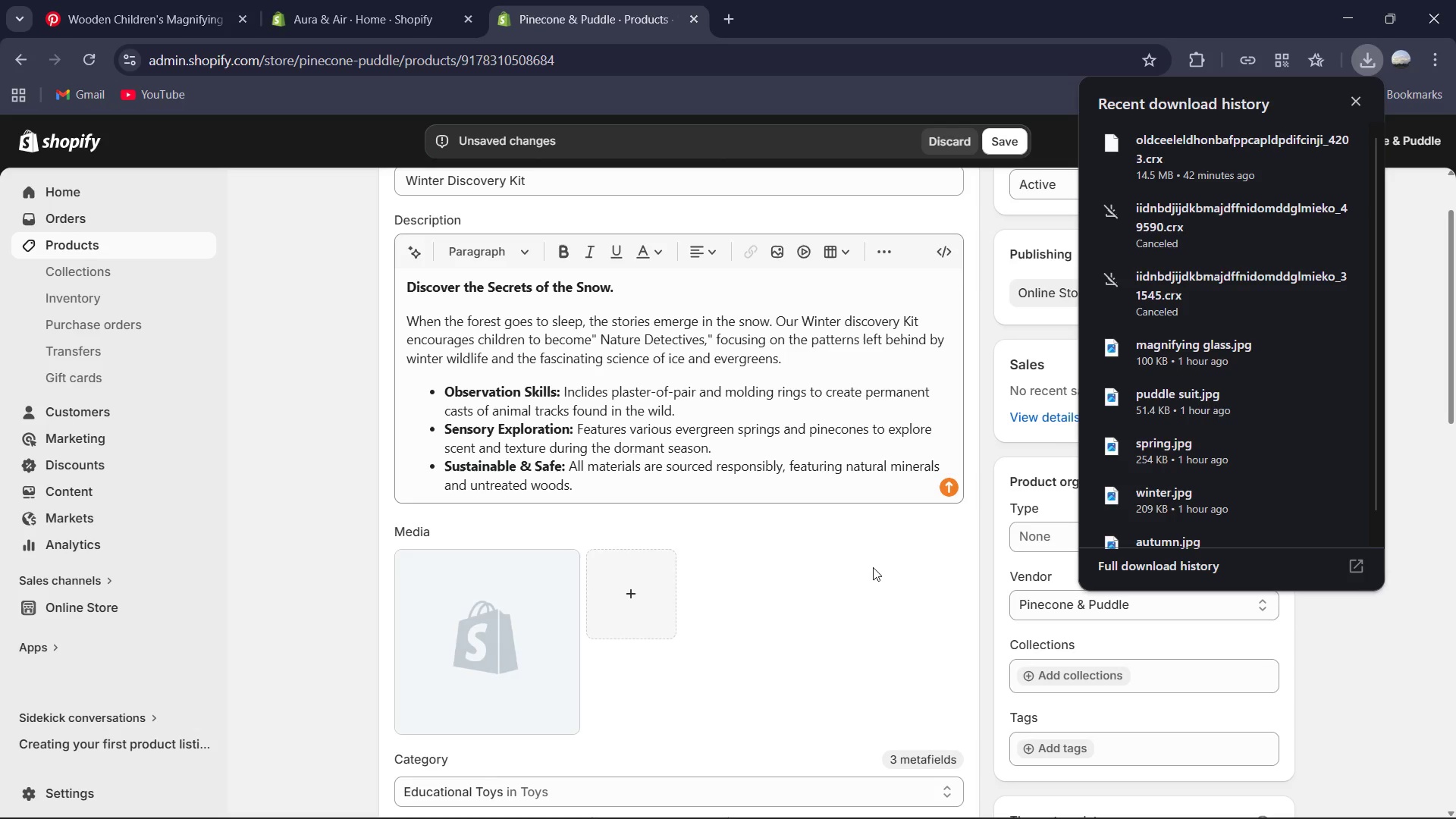 
left_click([1356, 99])
 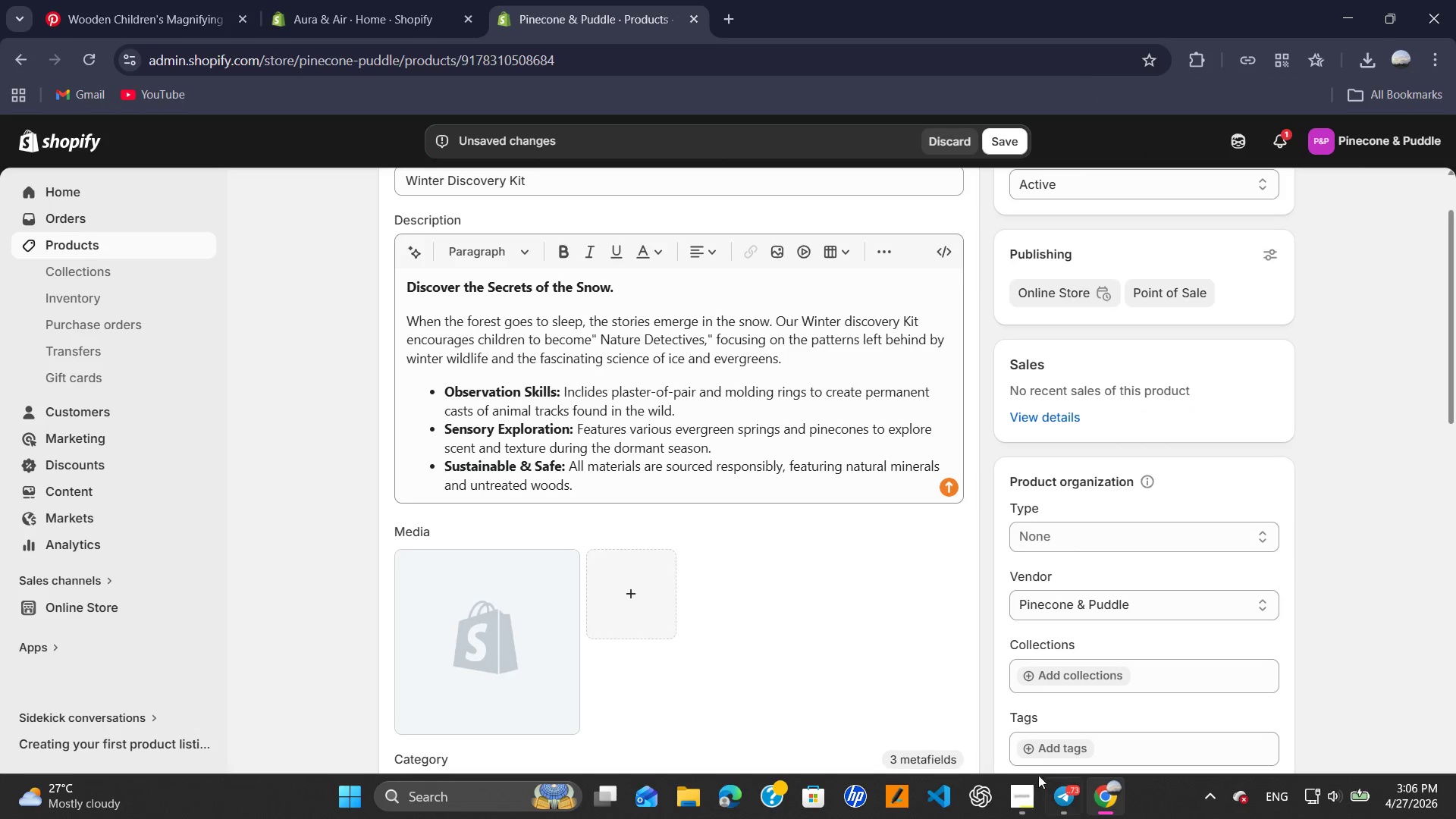 
left_click([1025, 790])